 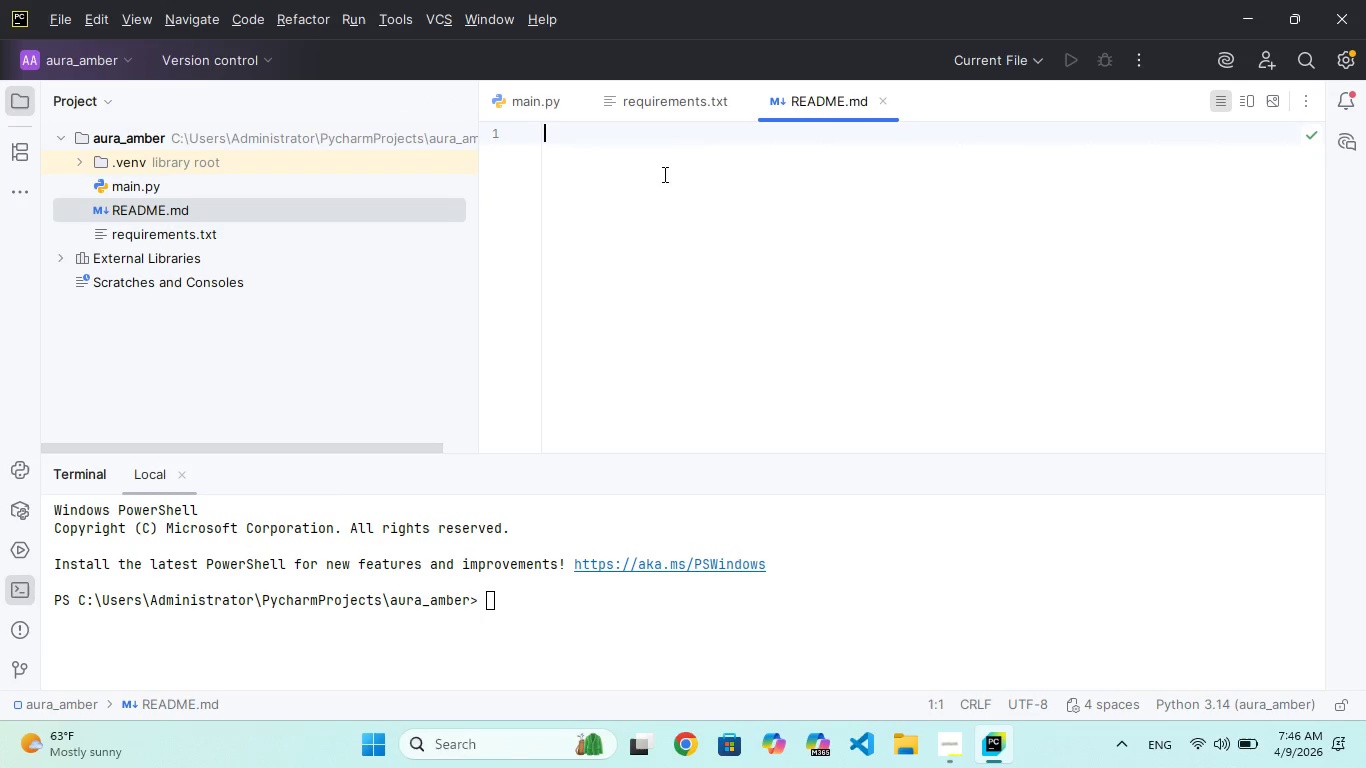 
double_click([150, 232])
 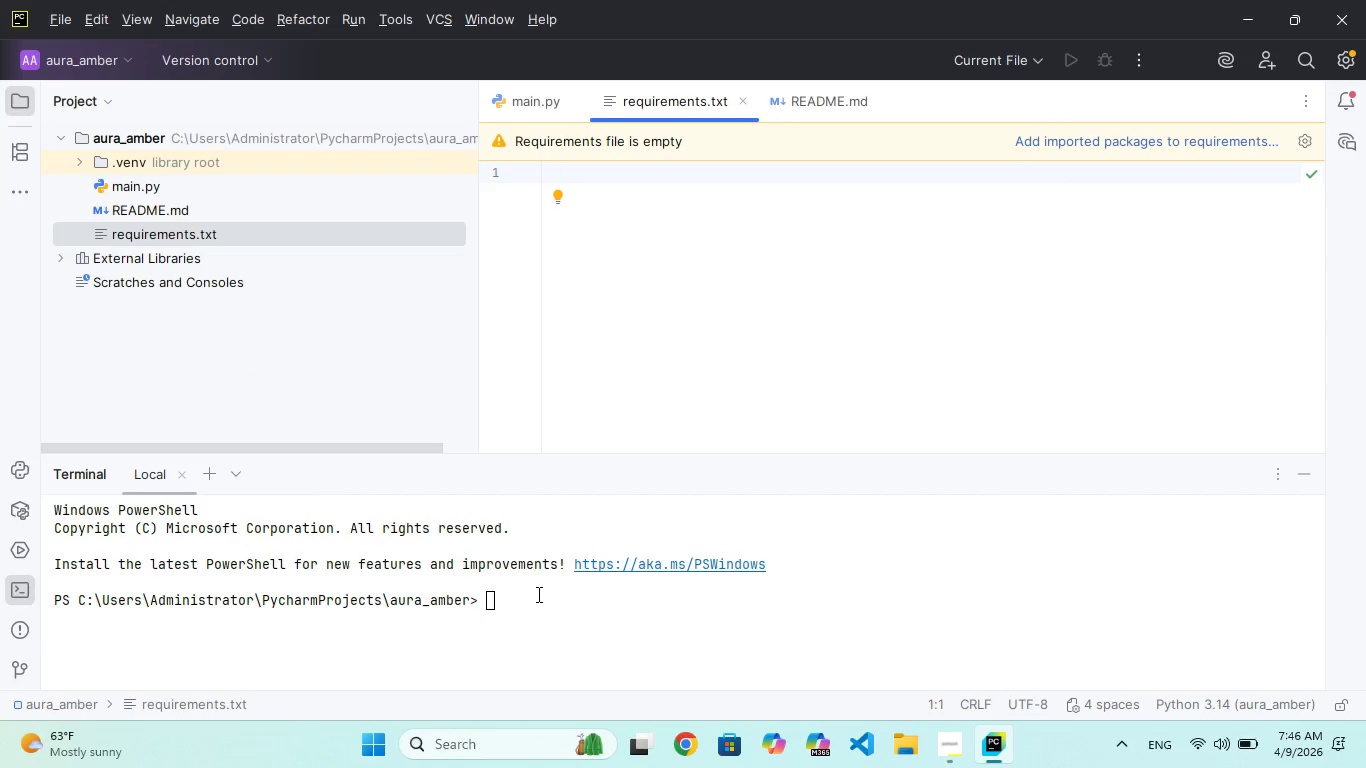 
left_click([537, 594])
 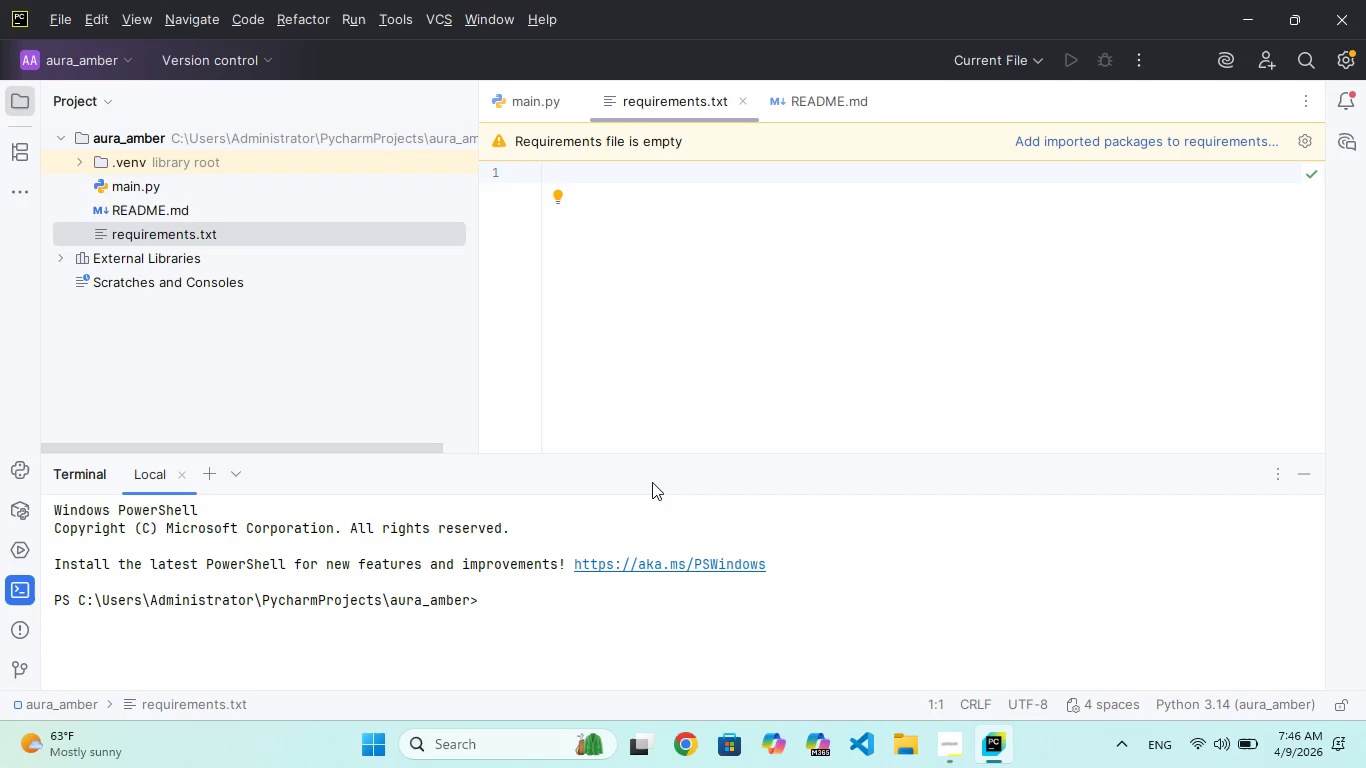 
key(ArrowUp)
 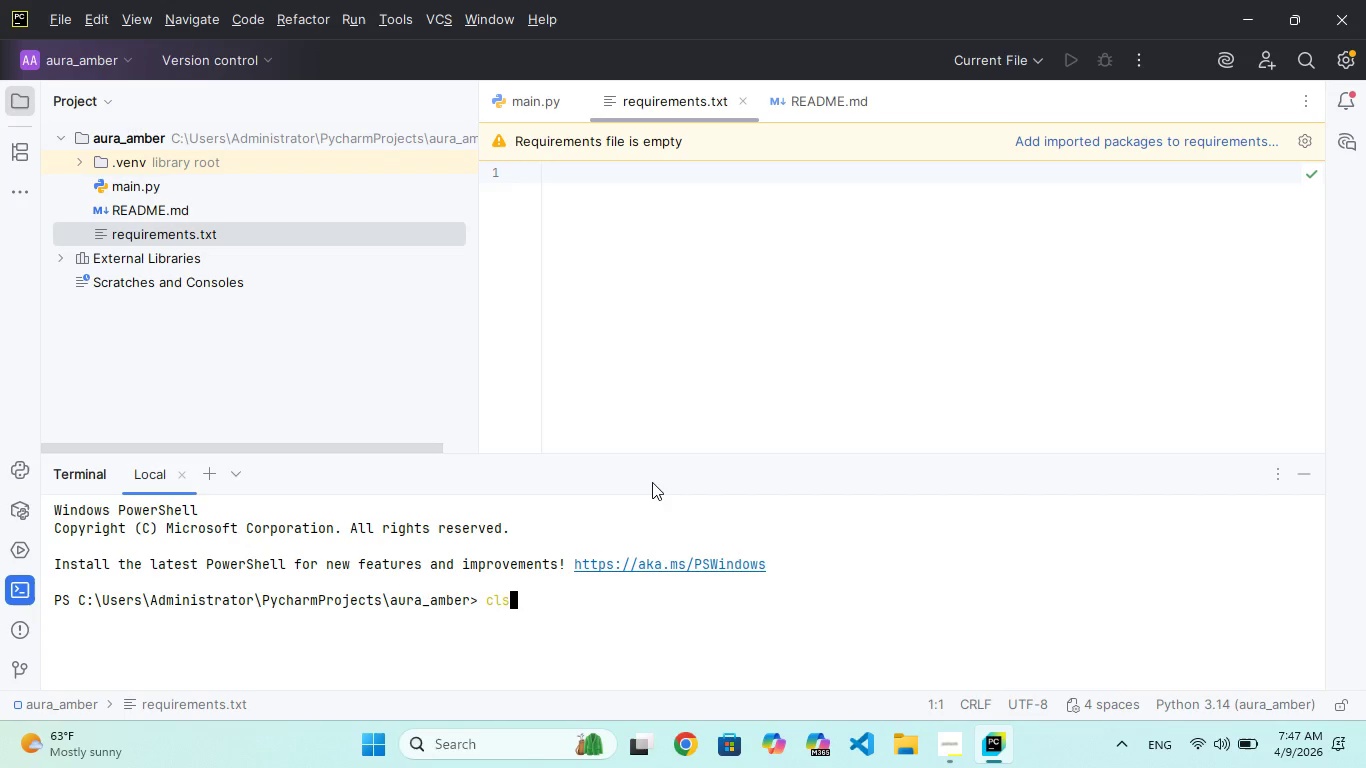 
key(ArrowUp)
 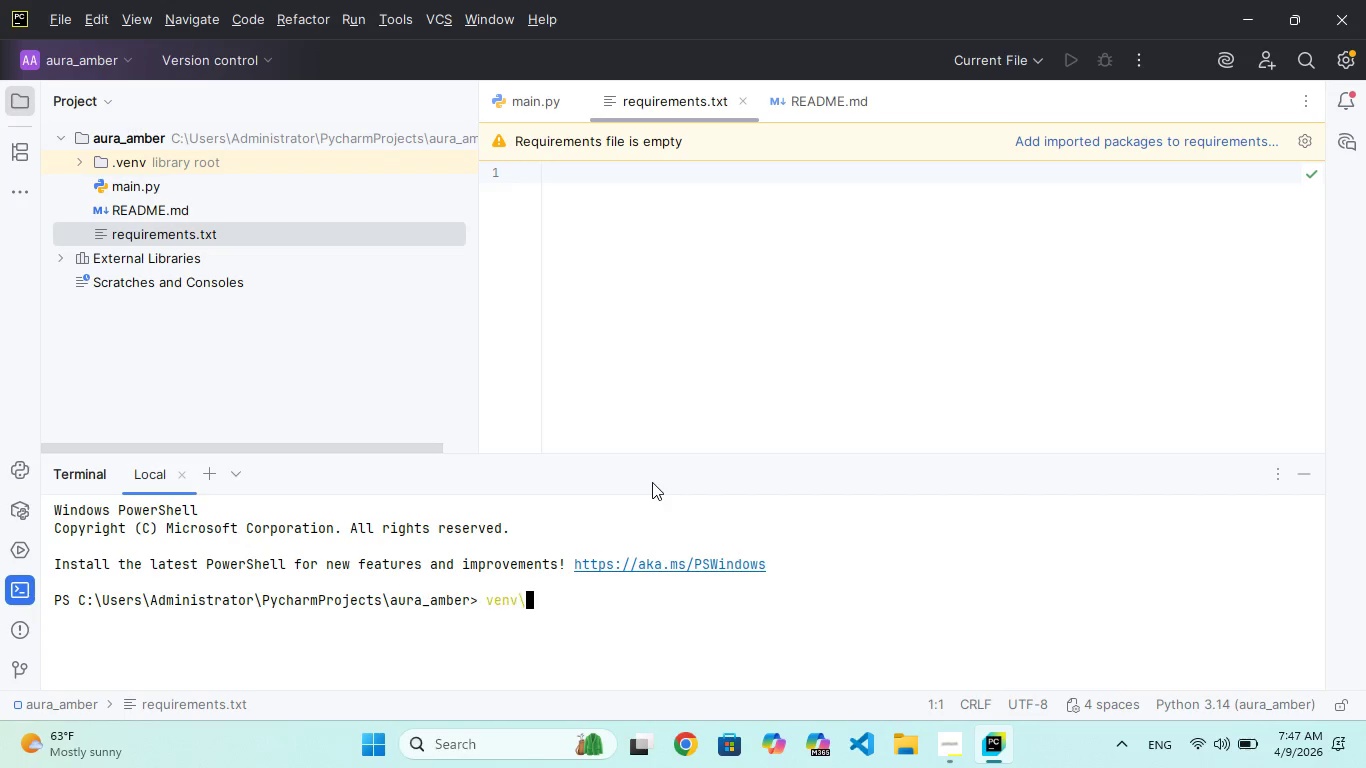 
key(ArrowUp)
 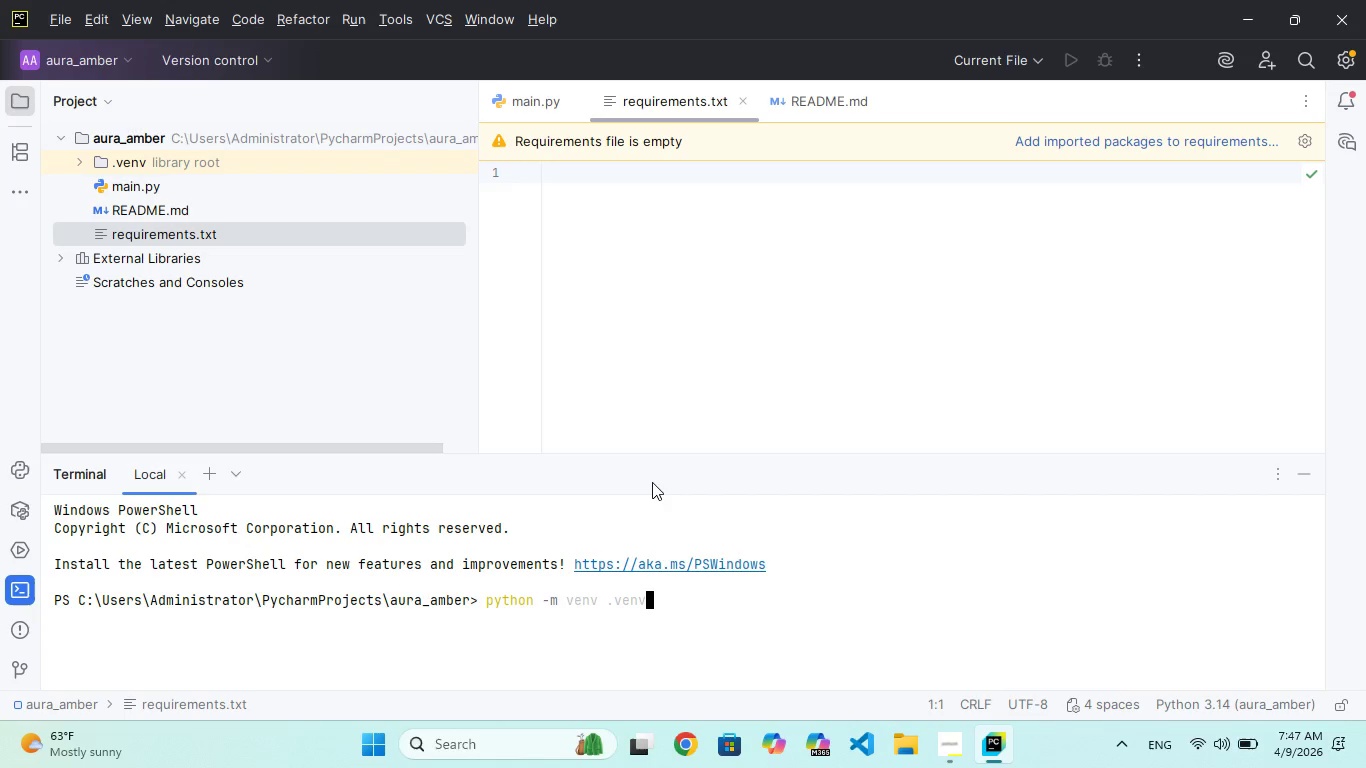 
key(ArrowUp)
 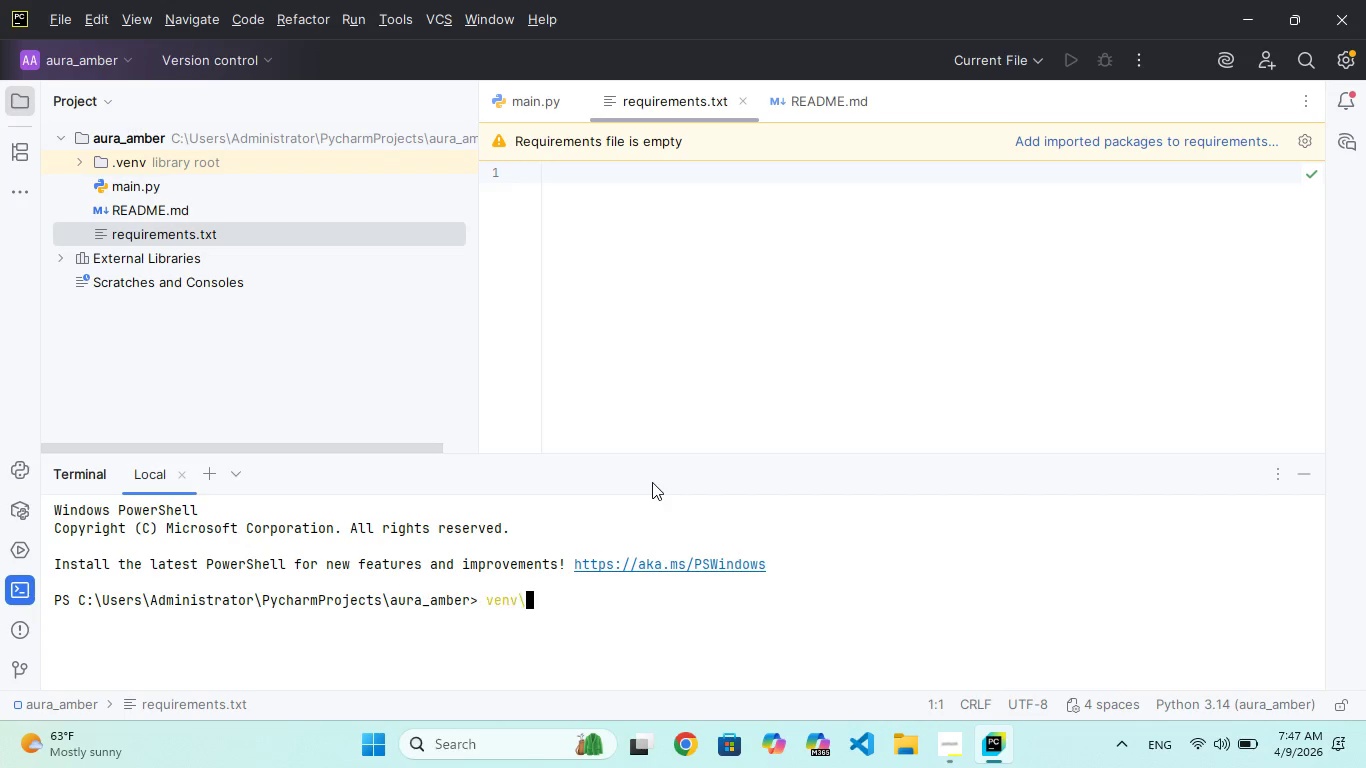 
key(ArrowDown)
 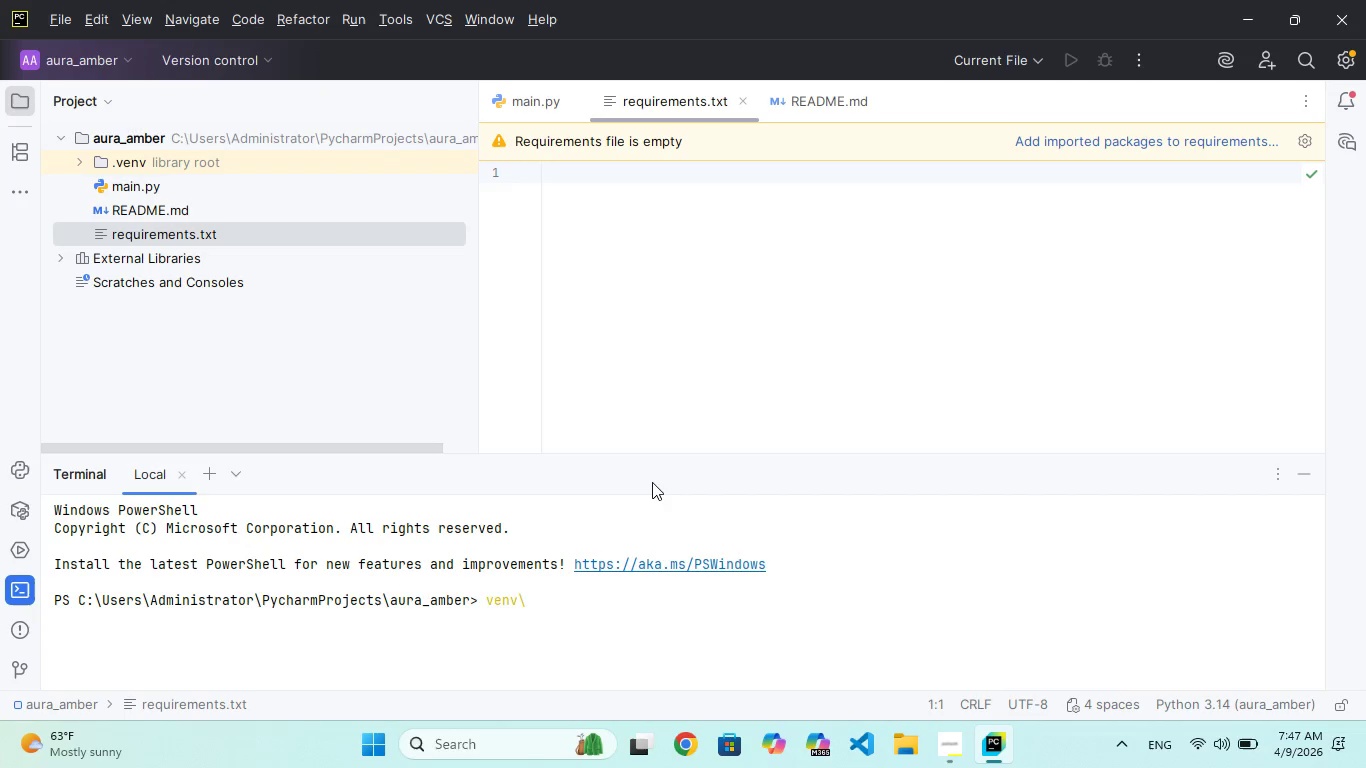 
key(ArrowUp)
 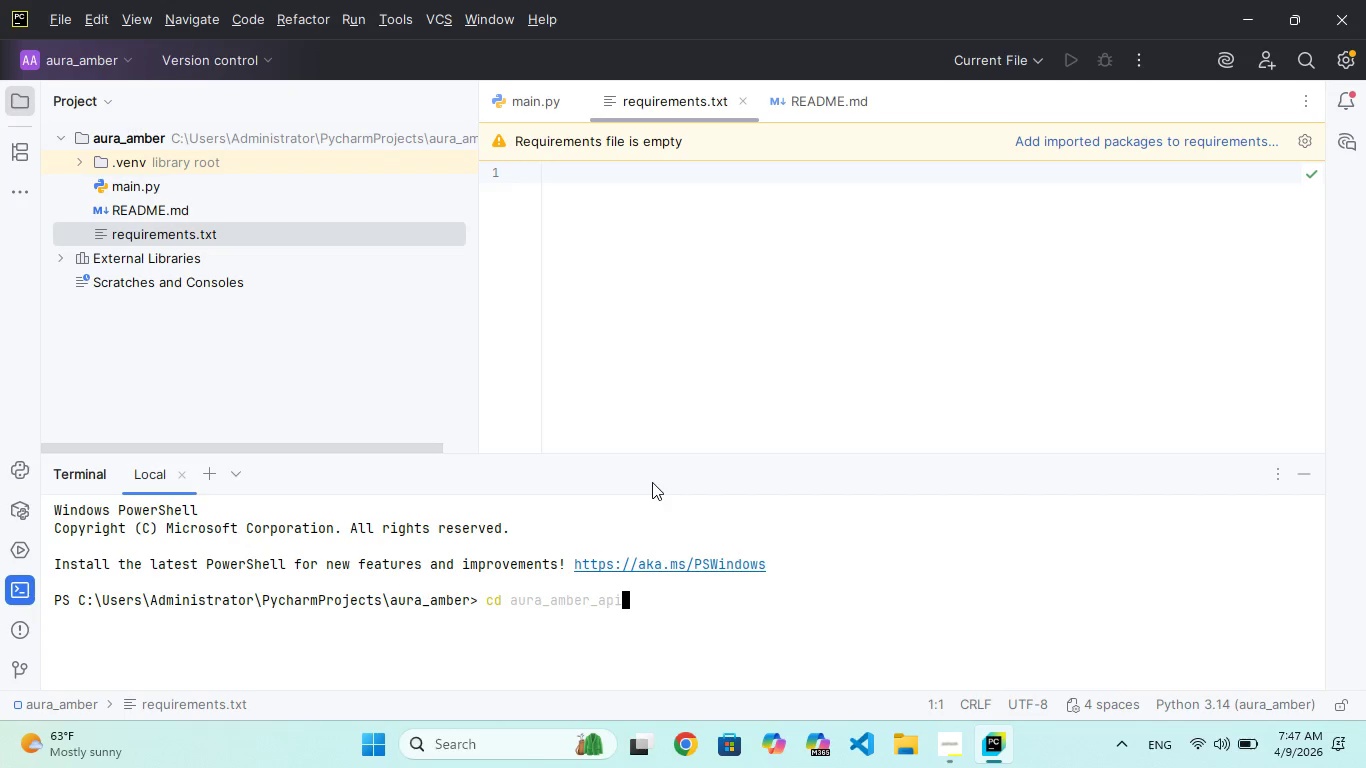 
key(ArrowUp)
 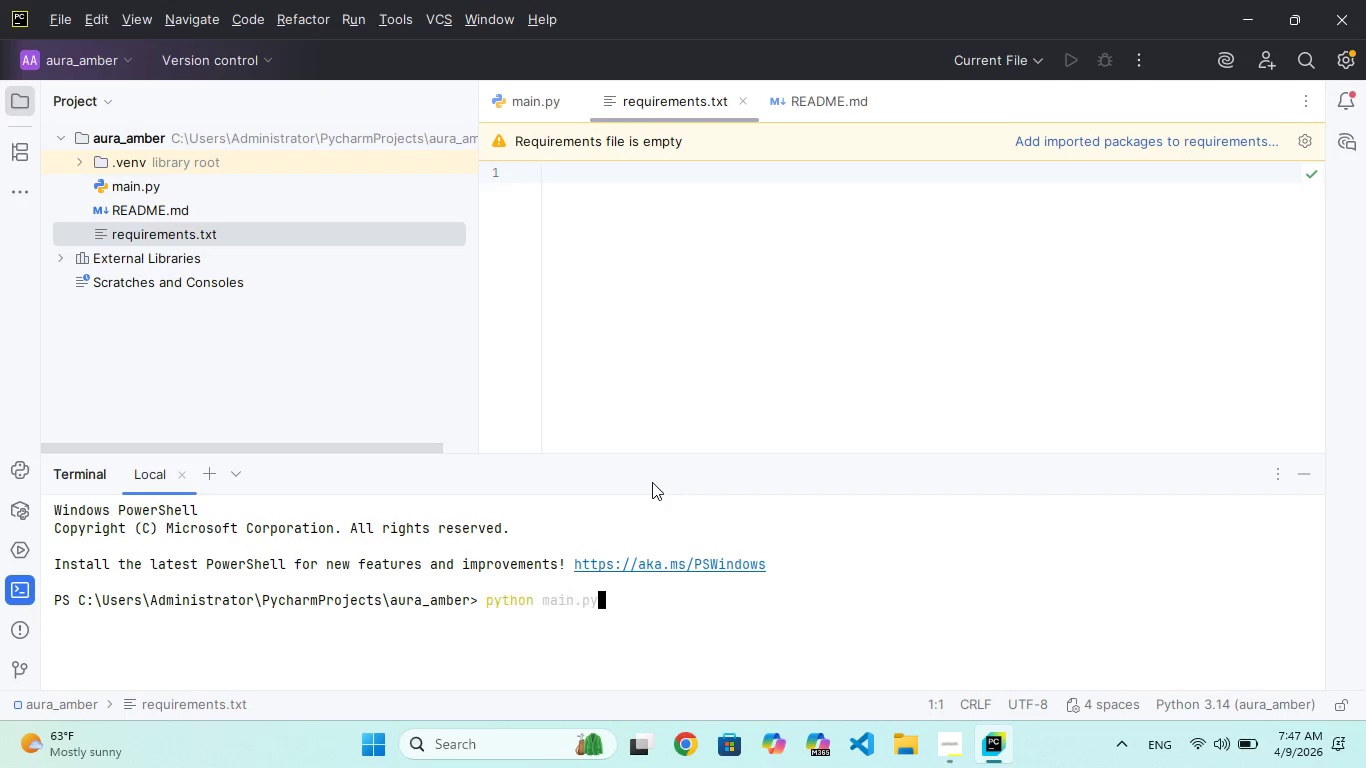 
key(ArrowUp)
 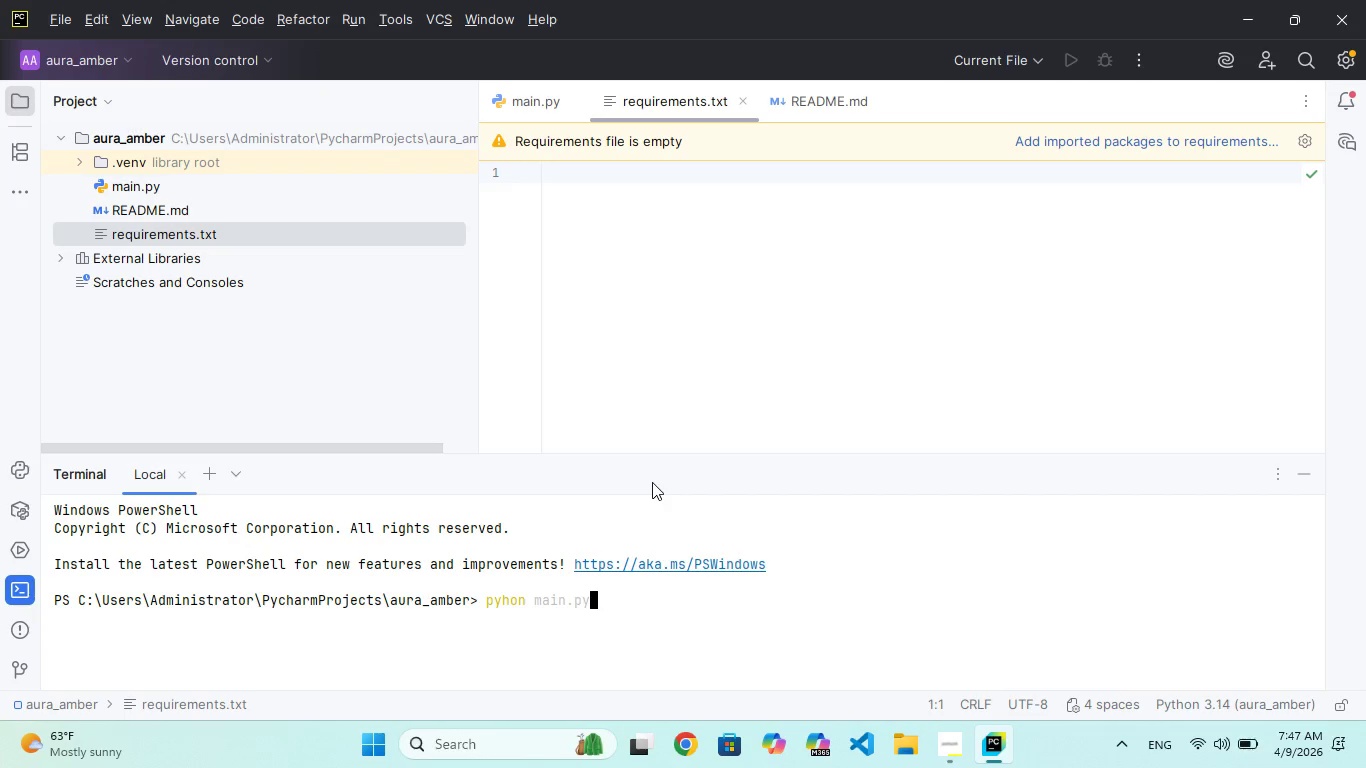 
key(ArrowUp)
 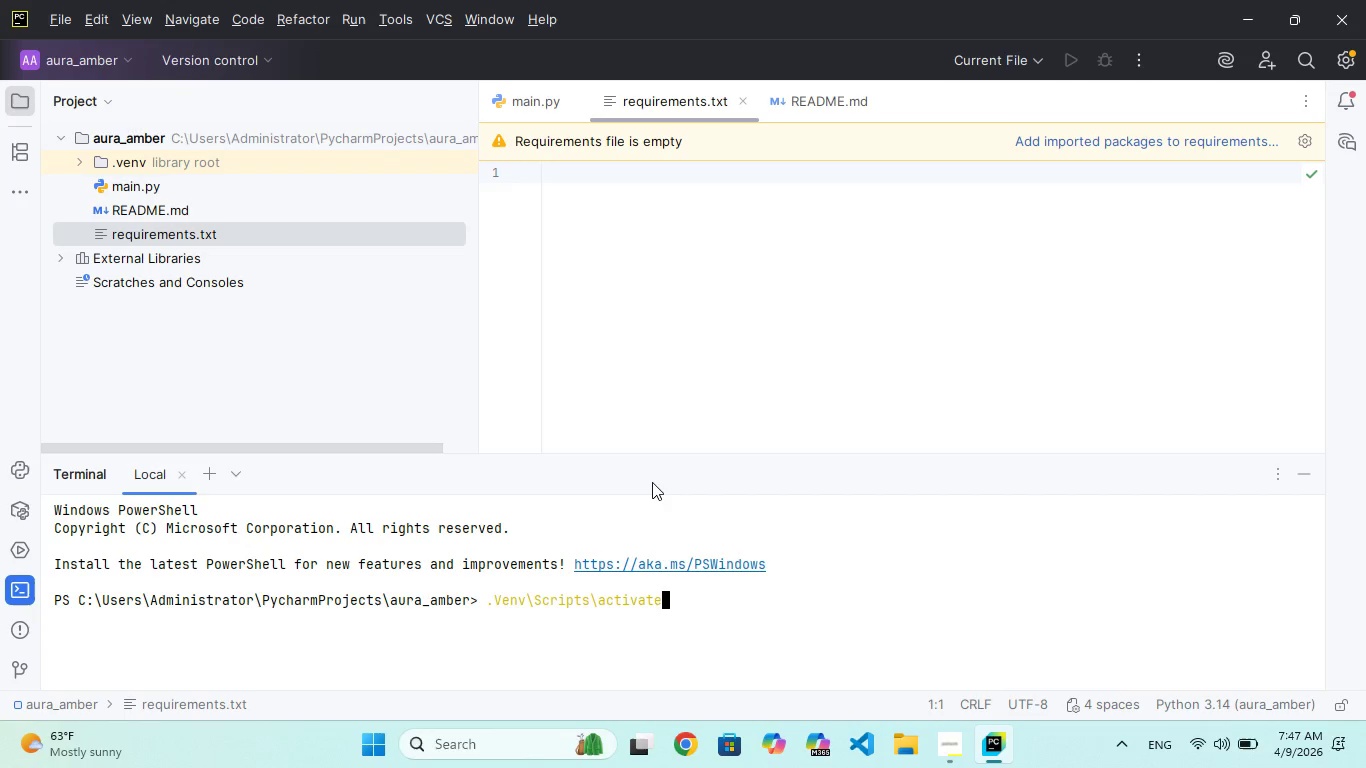 
key(ArrowUp)
 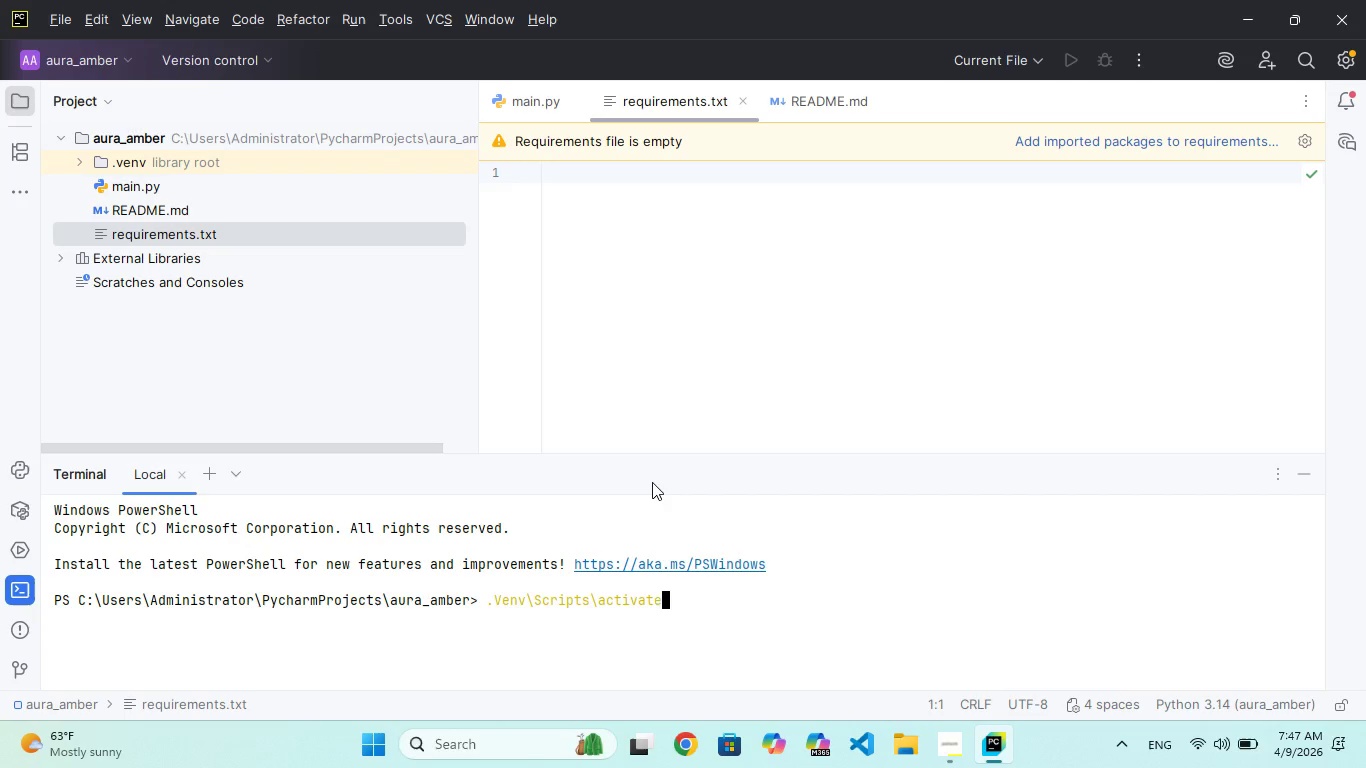 
key(Backslash)
 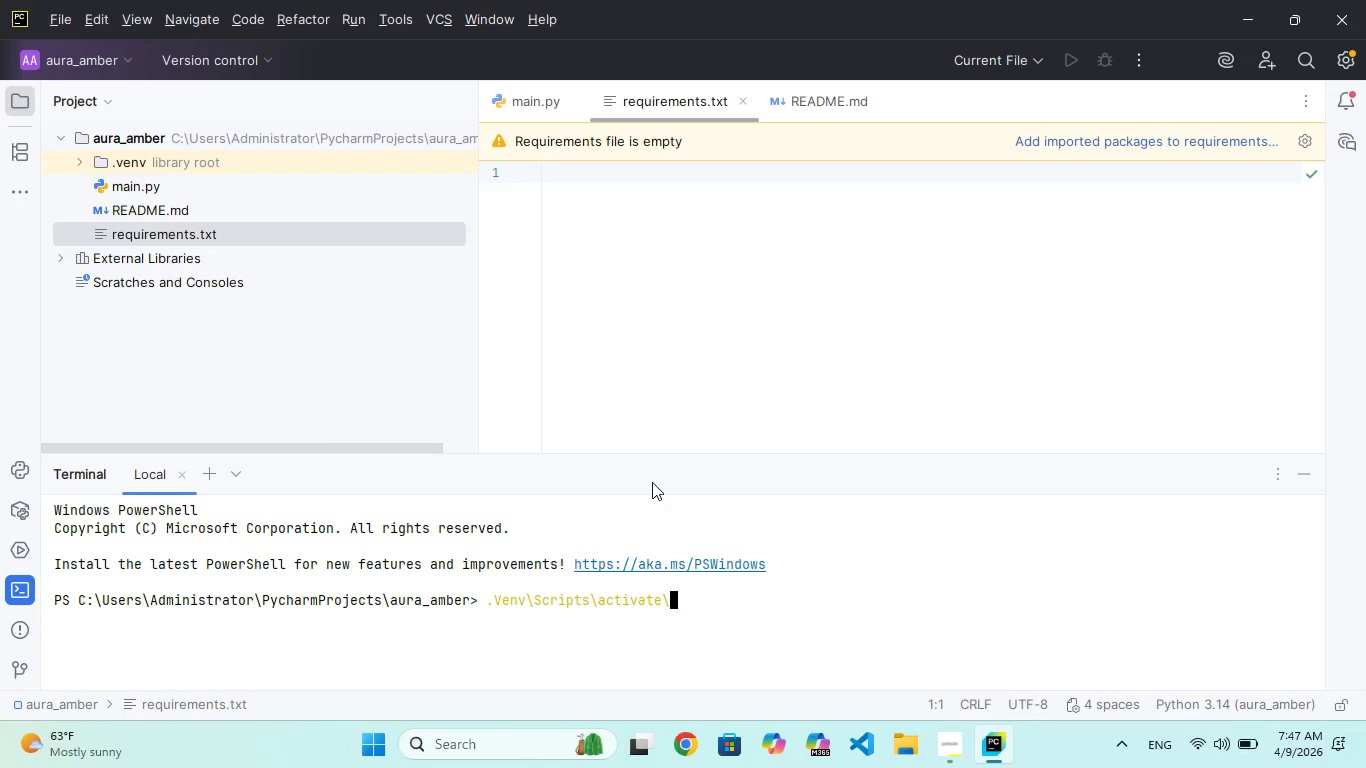 
key(Enter)
 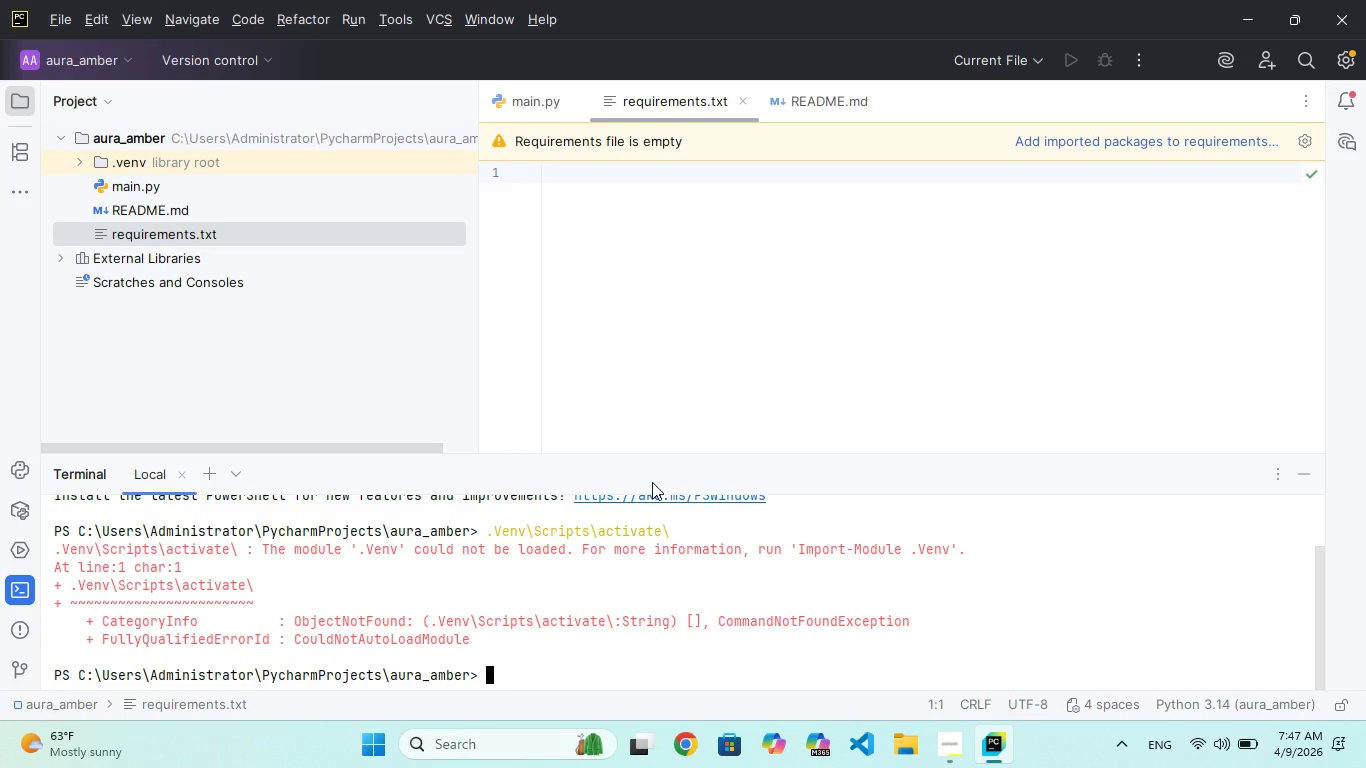 
key(ArrowUp)
 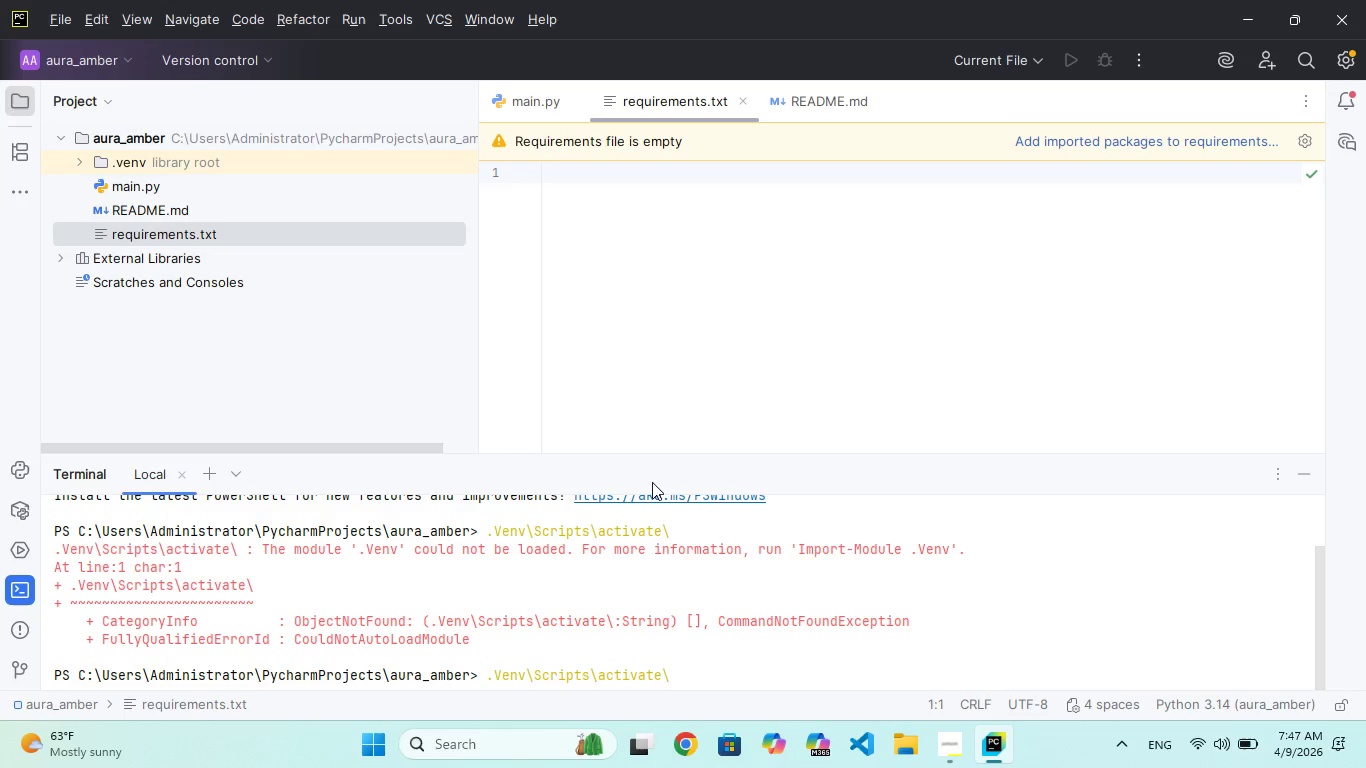 
key(Backspace)
 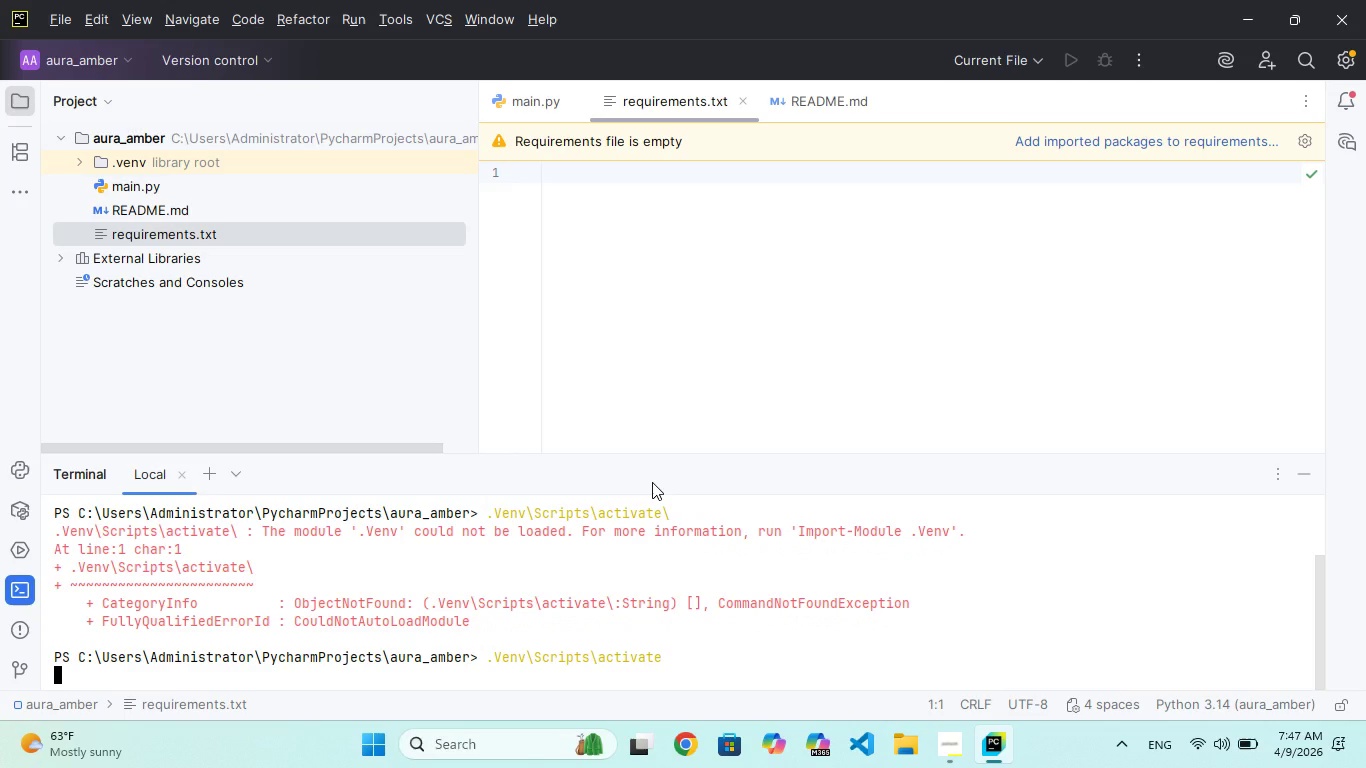 
key(Enter)
 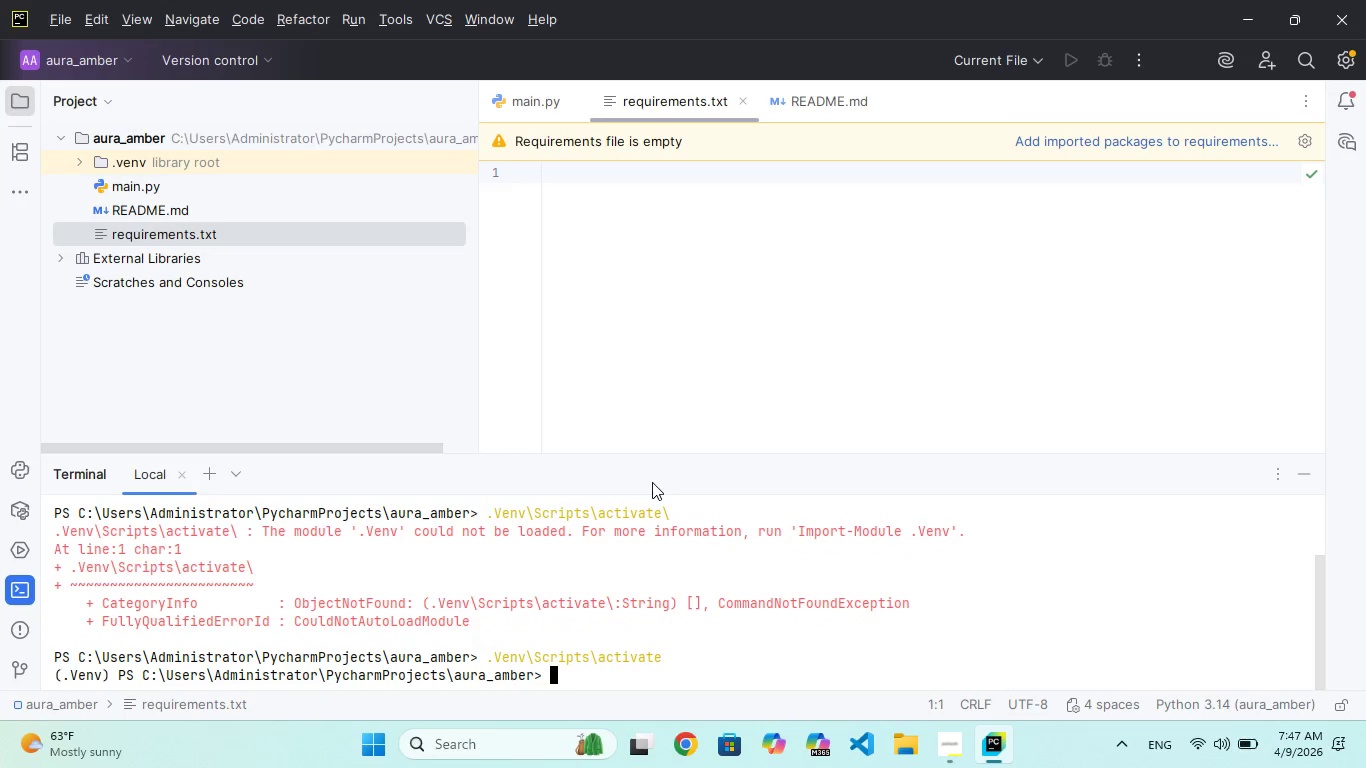 
type(cl)
 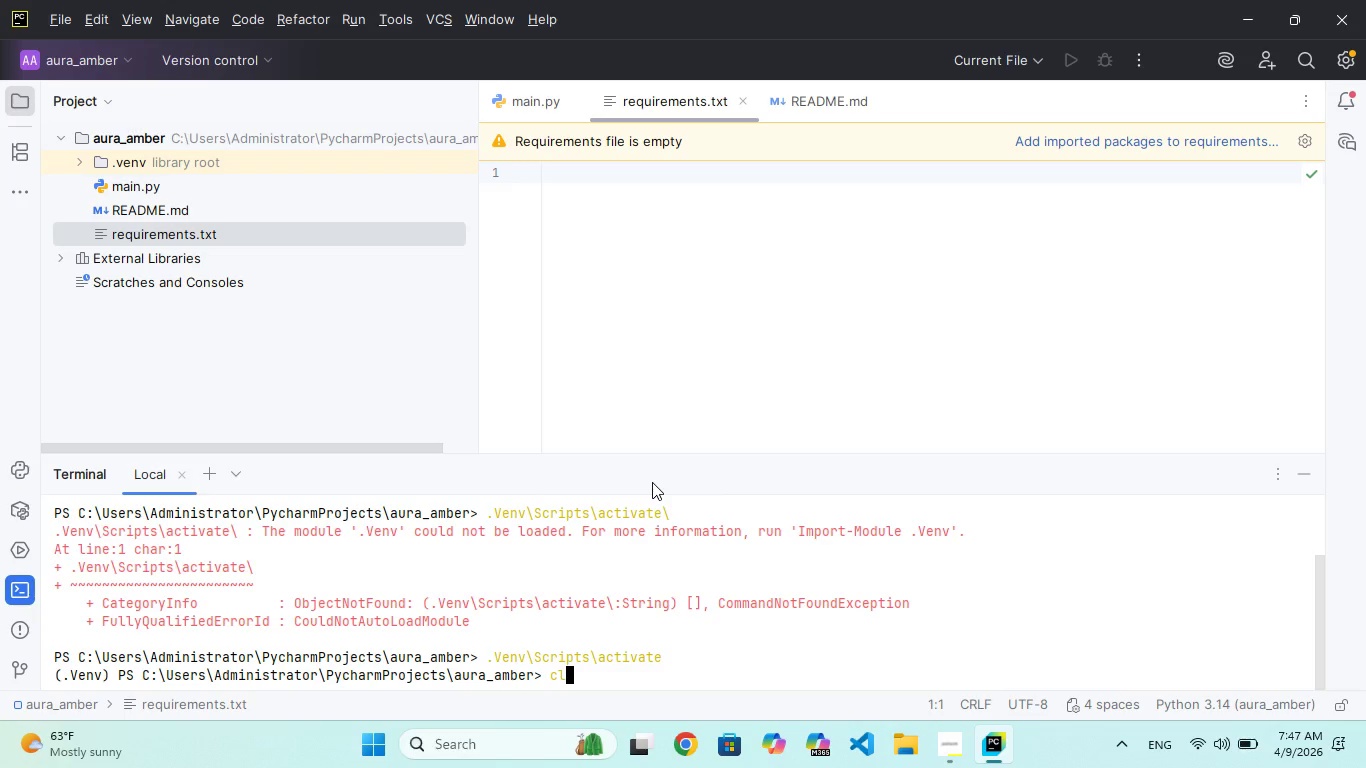 
key(S)
 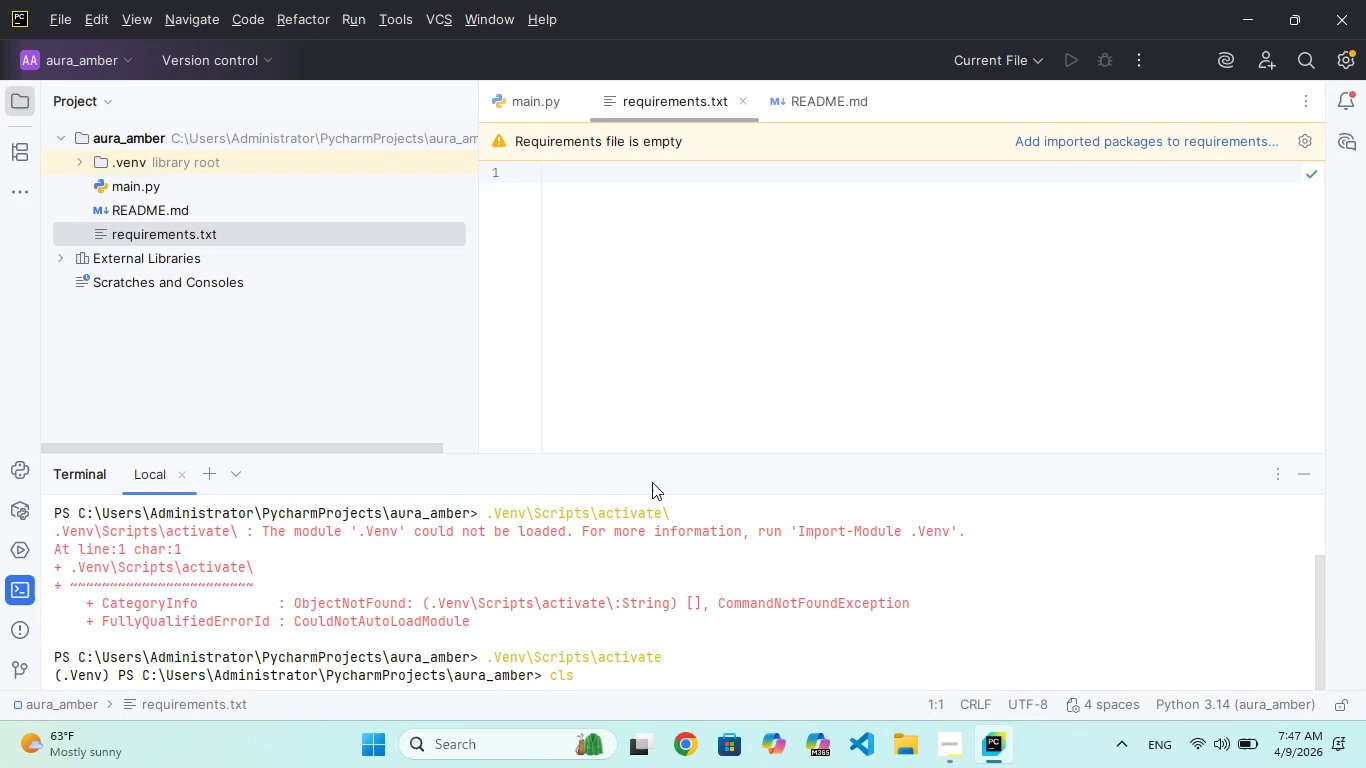 
wait(40.17)
 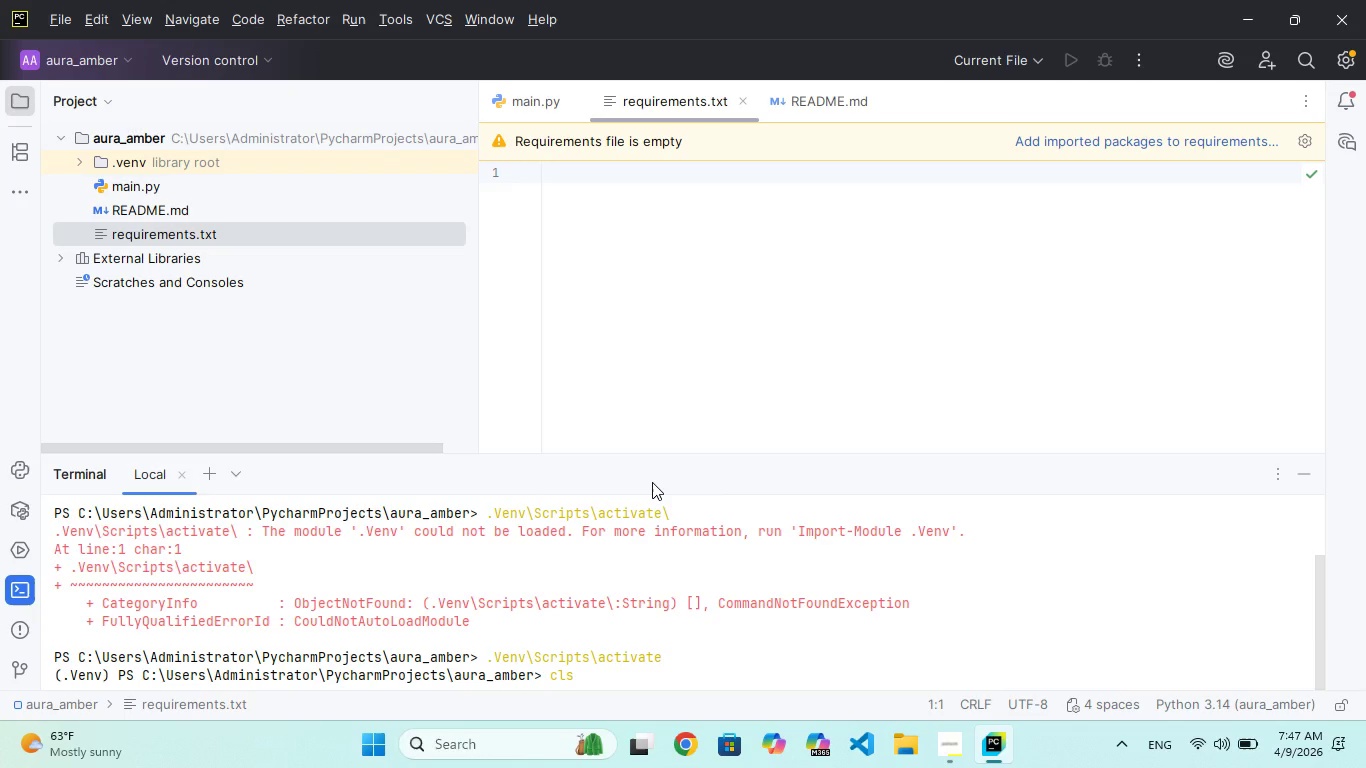 
key(Enter)
 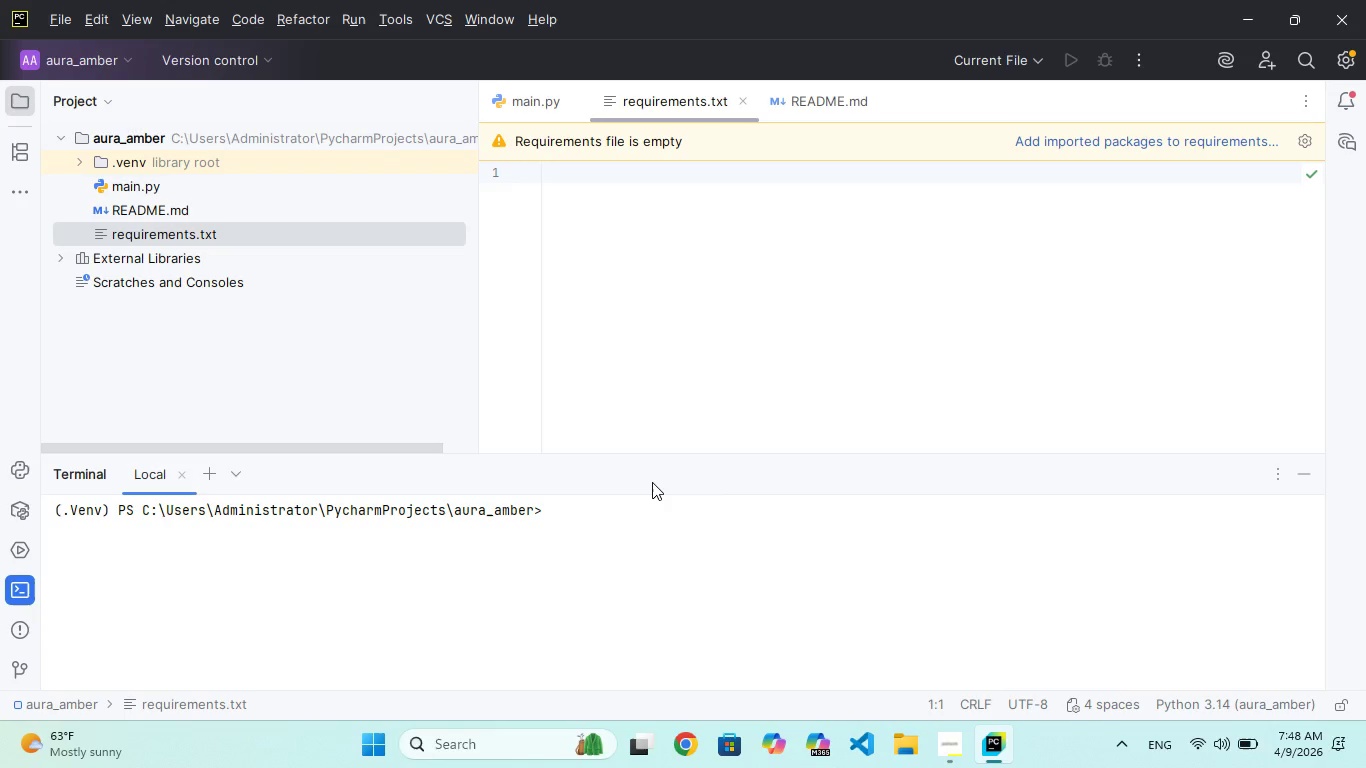 
wait(16.56)
 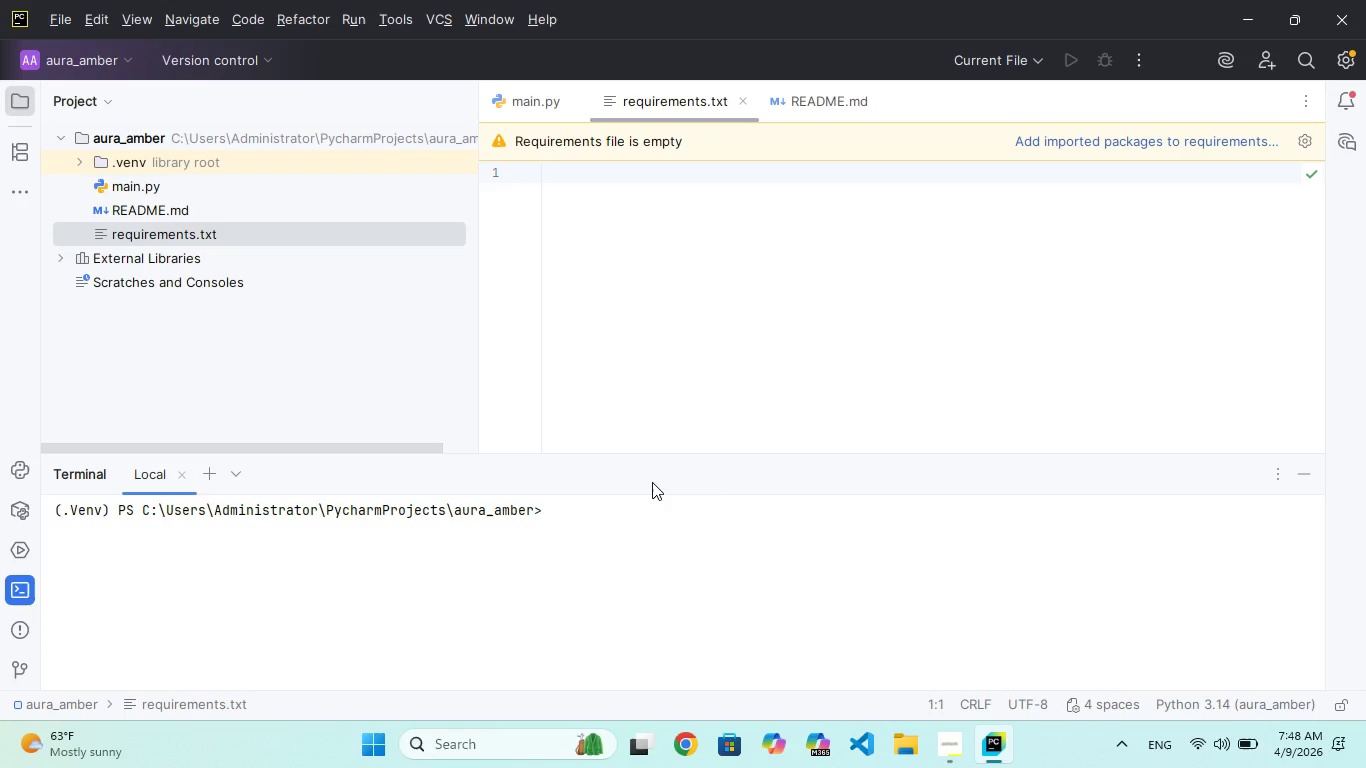 
left_click([956, 741])